 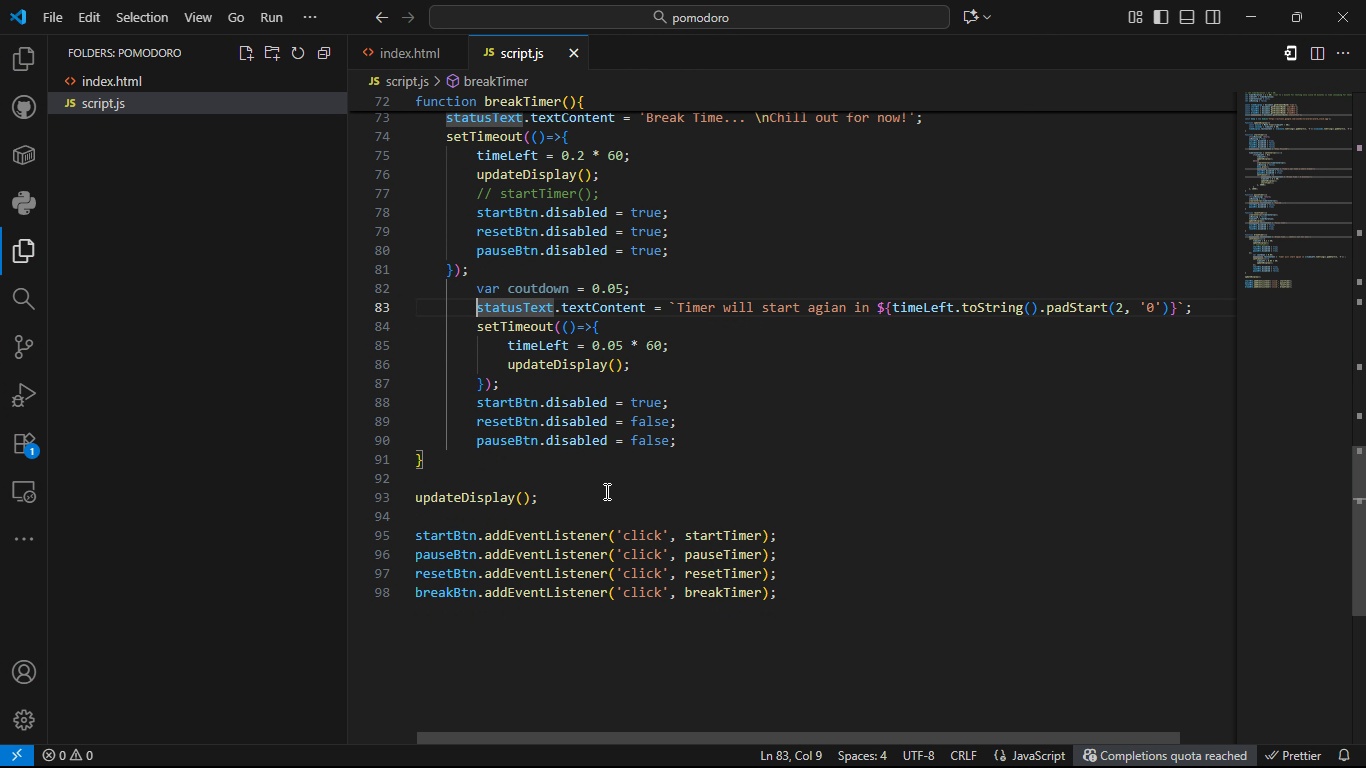 
key(Alt+AltLeft)
 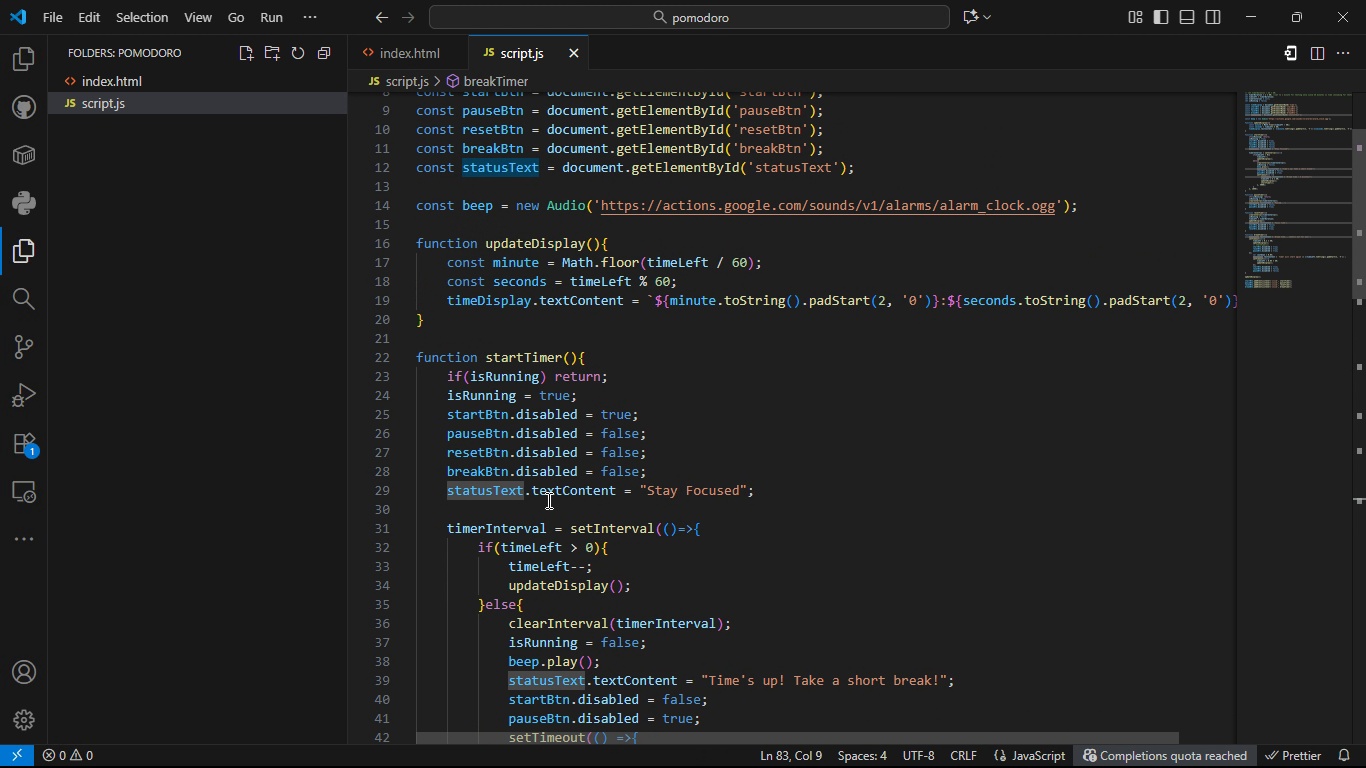 
key(Alt+Tab)
 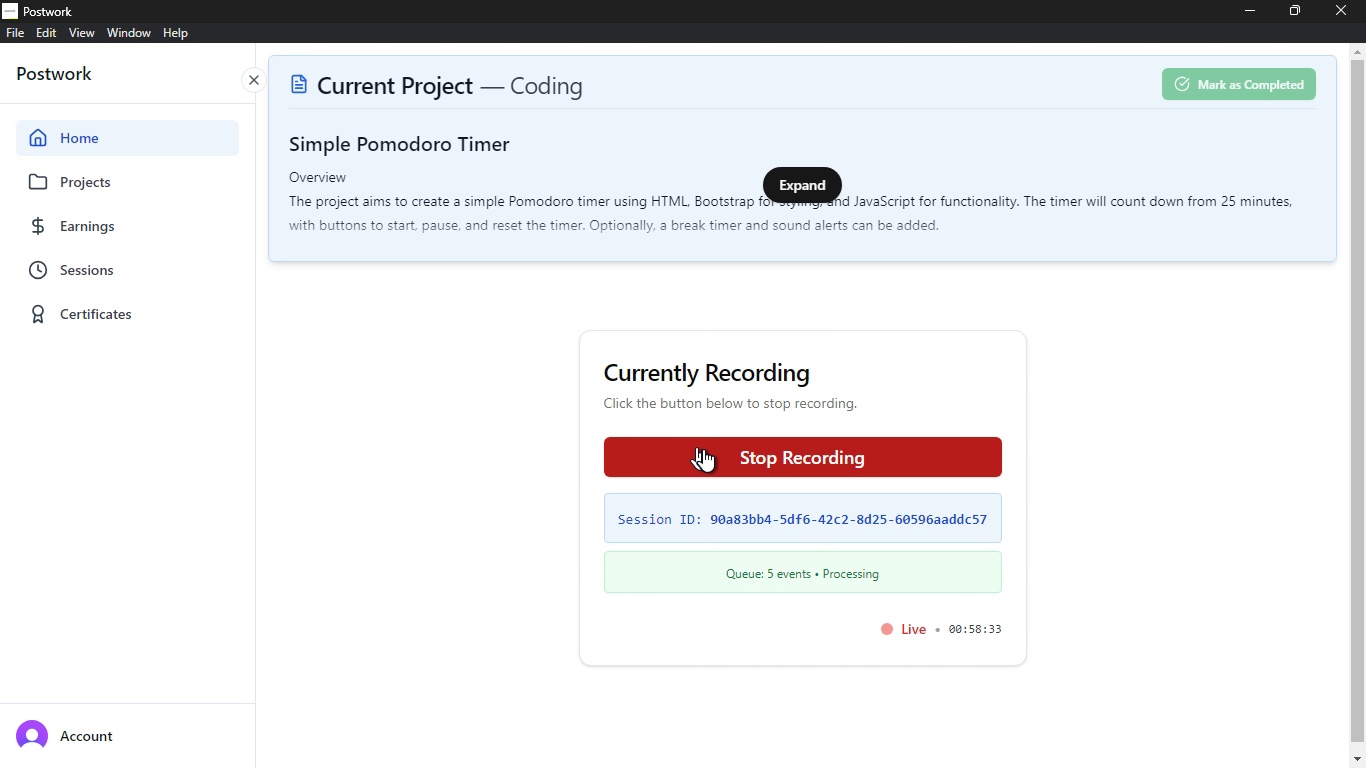 
key(Alt+Tab)
 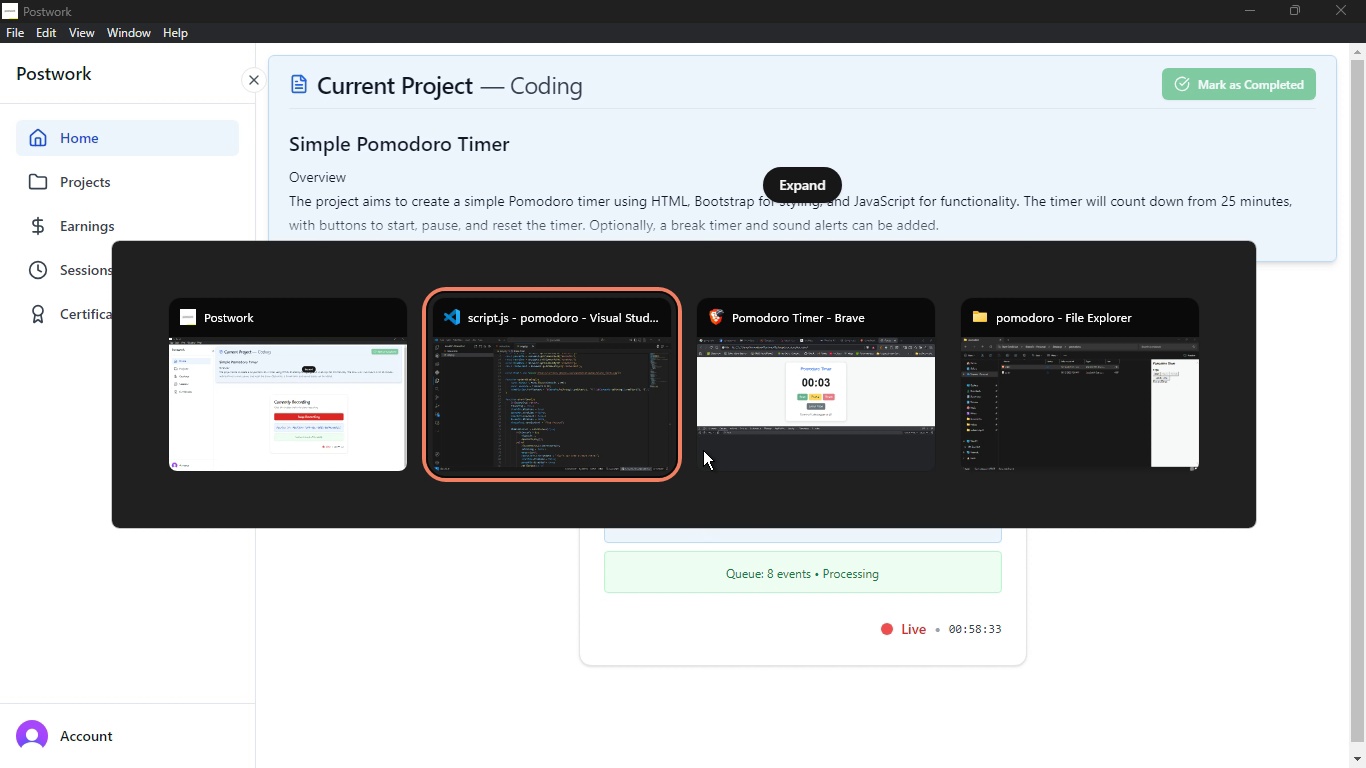 
key(Alt+Tab)
 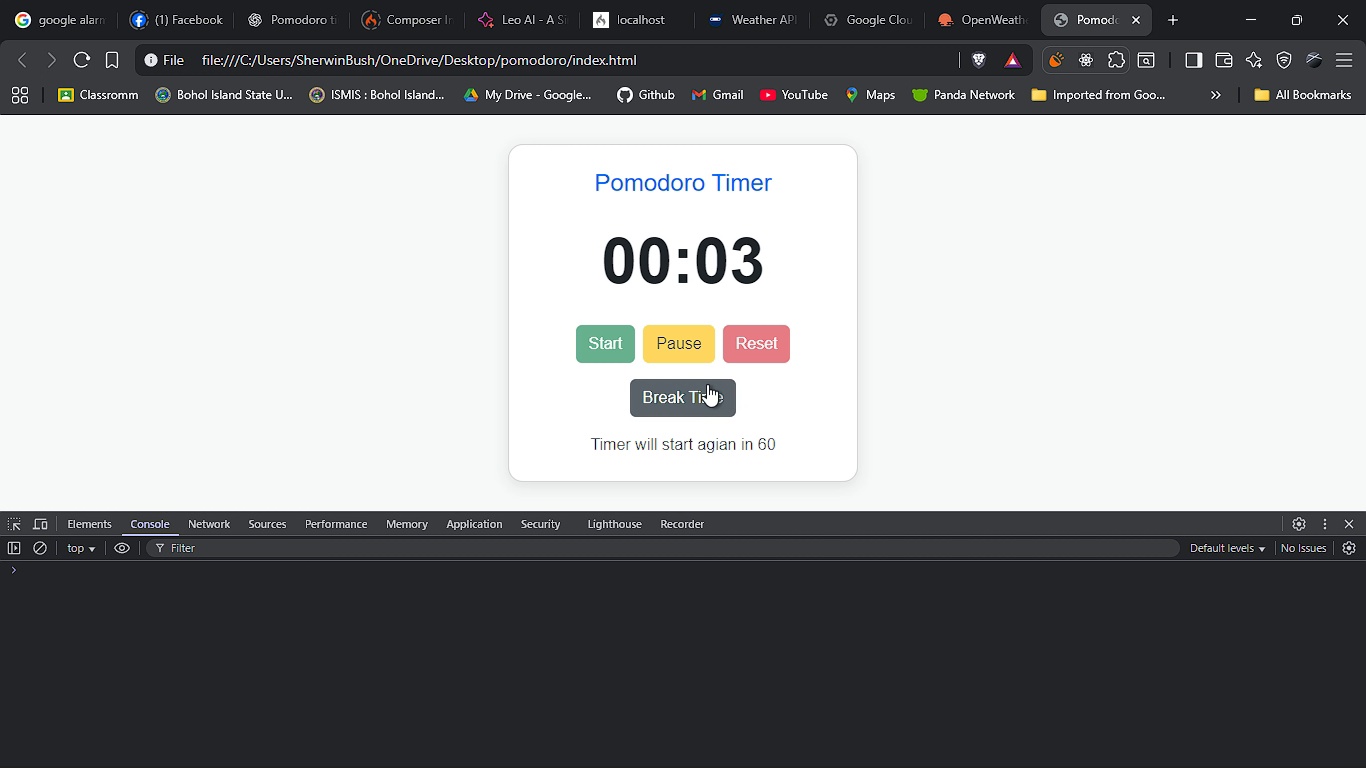 
key(F5)
 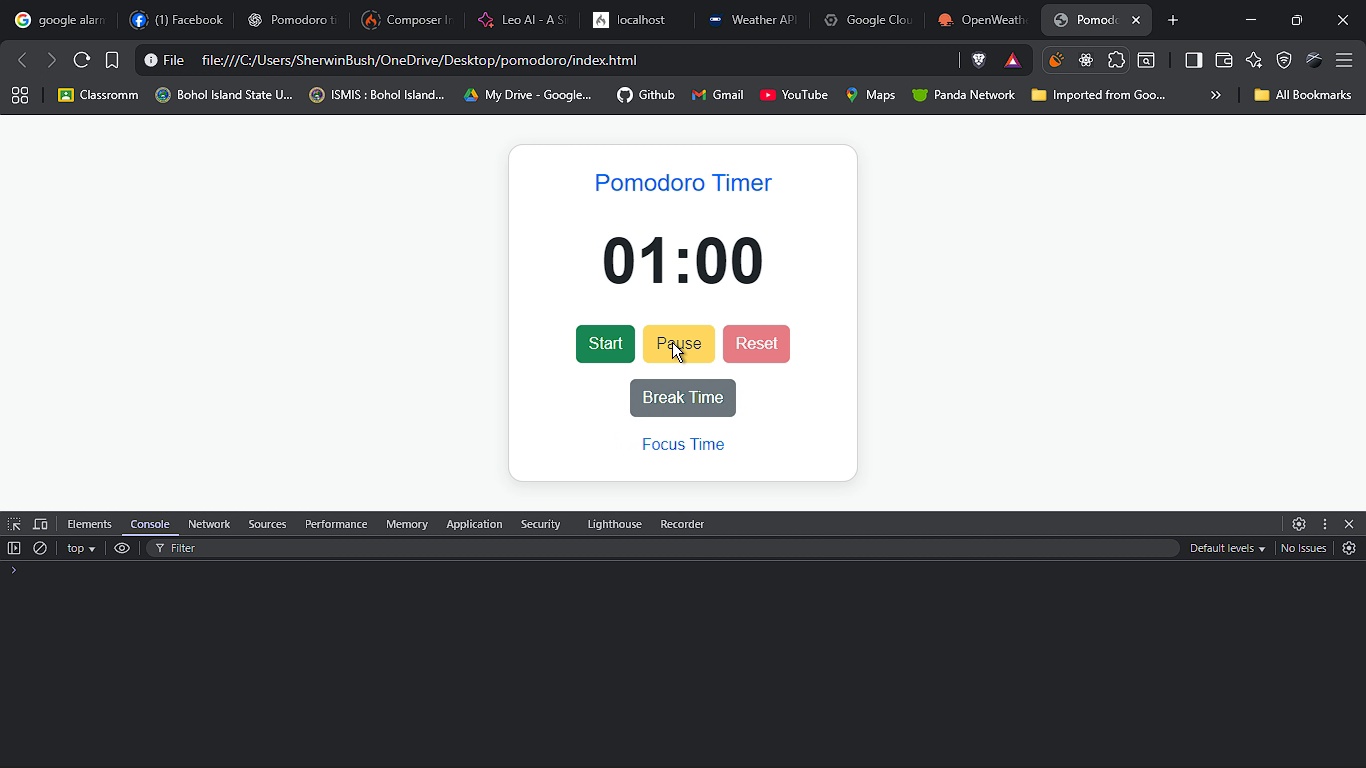 
left_click([672, 342])
 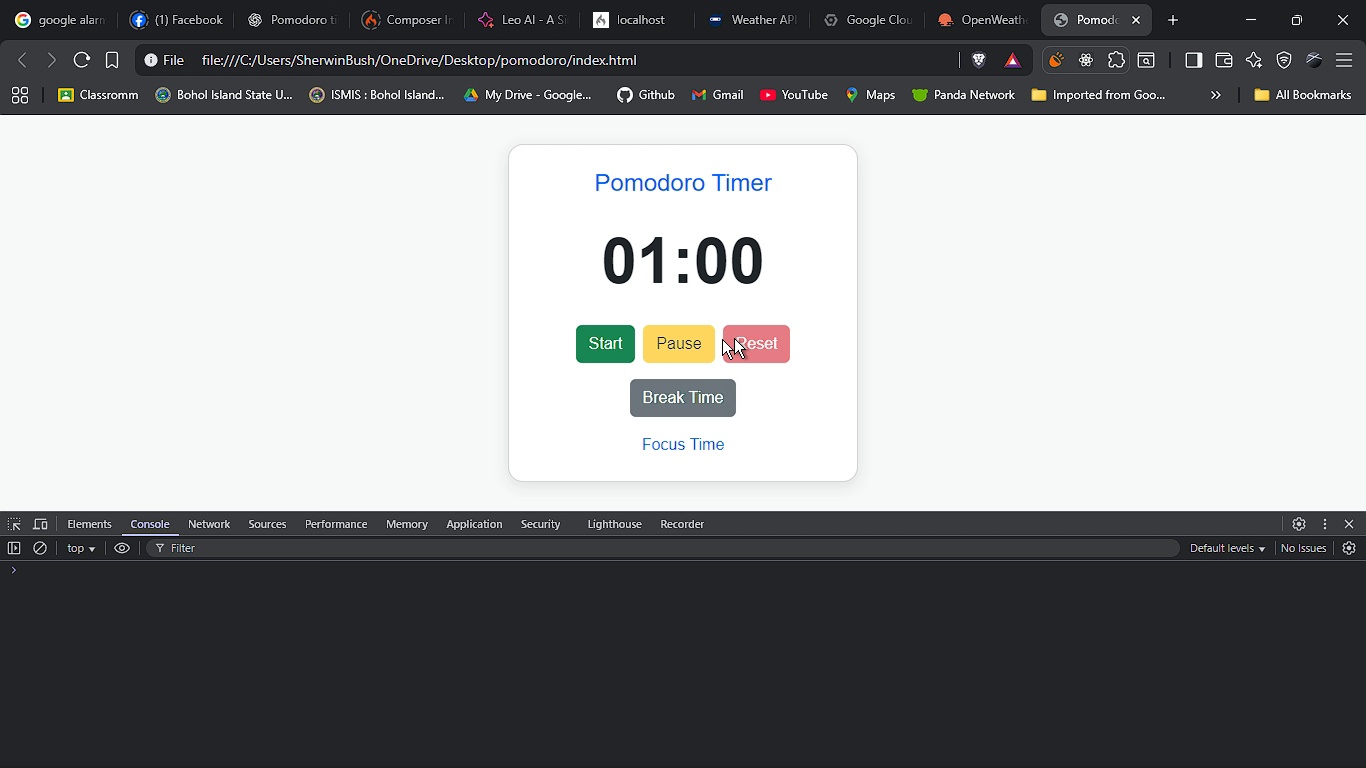 
left_click([748, 336])
 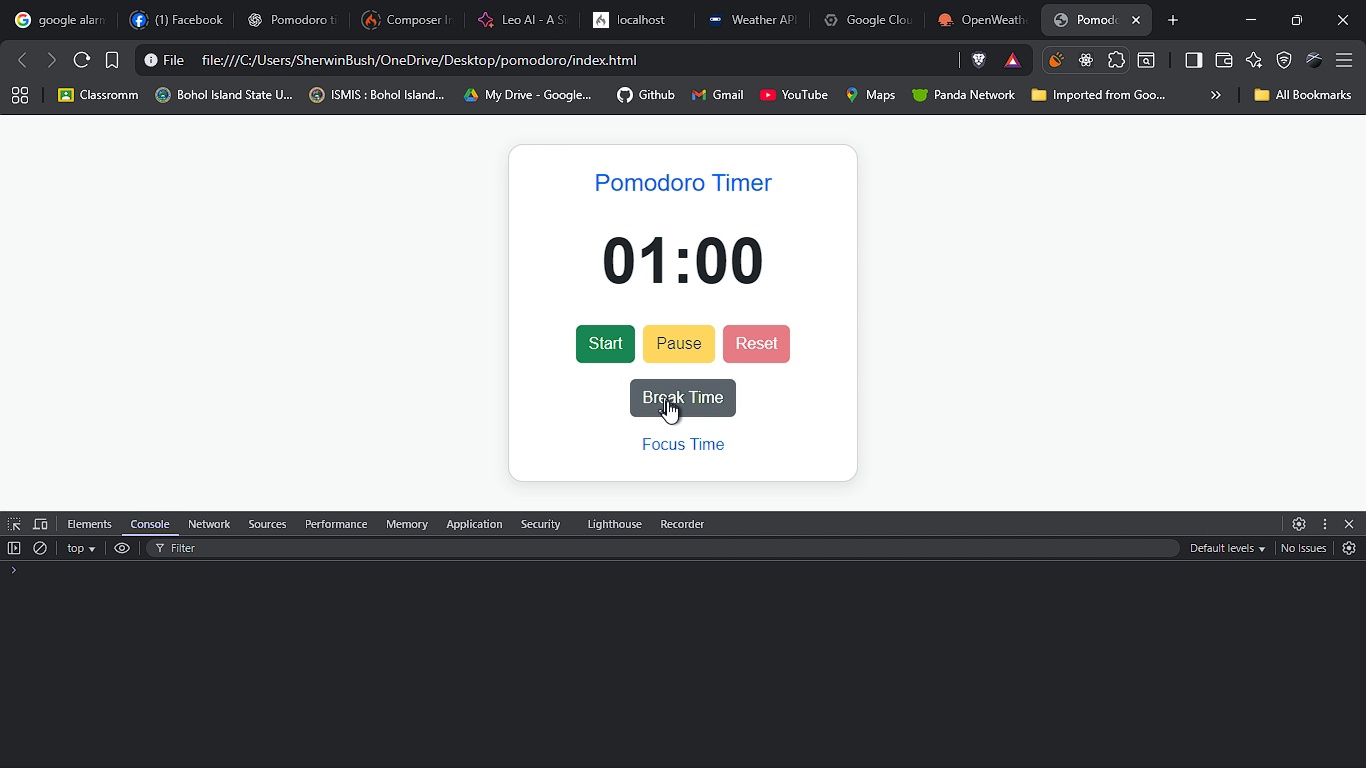 
key(Alt+AltLeft)
 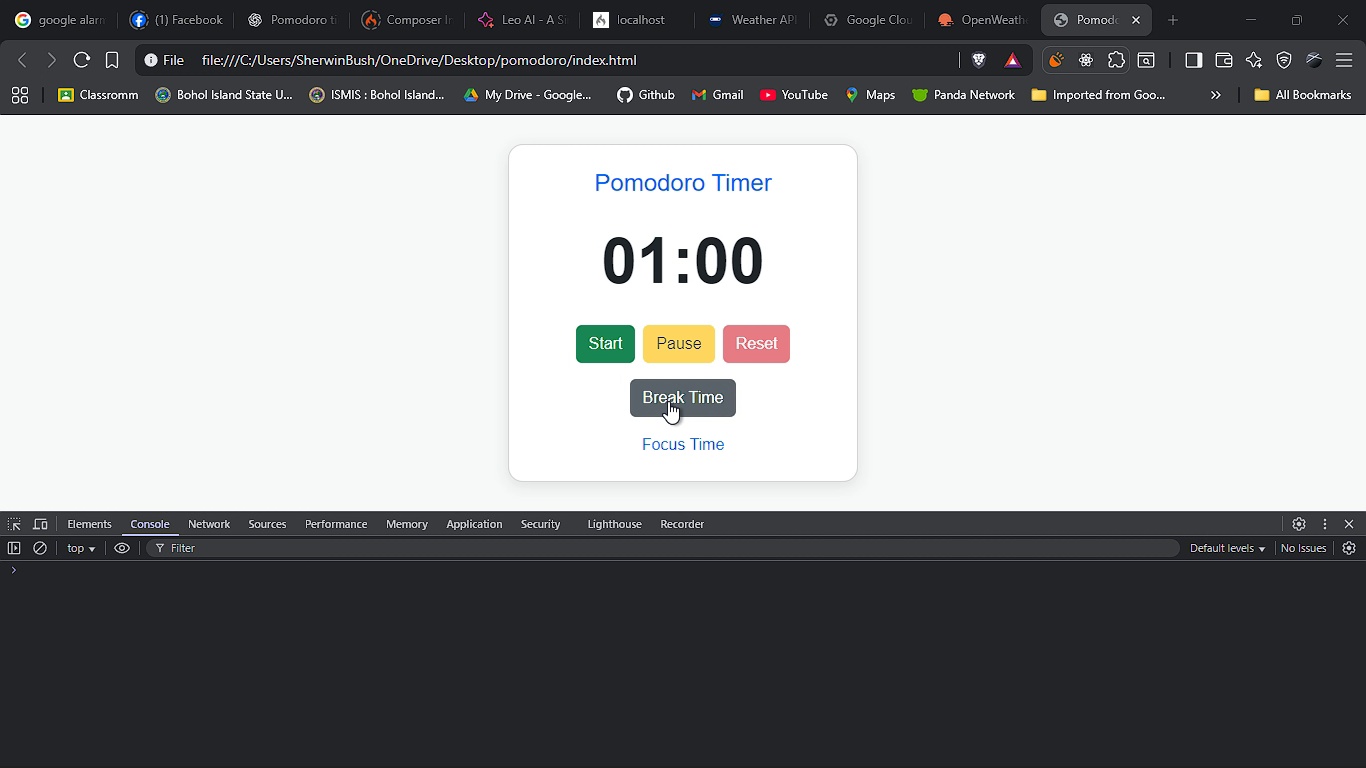 
key(Alt+Tab)